 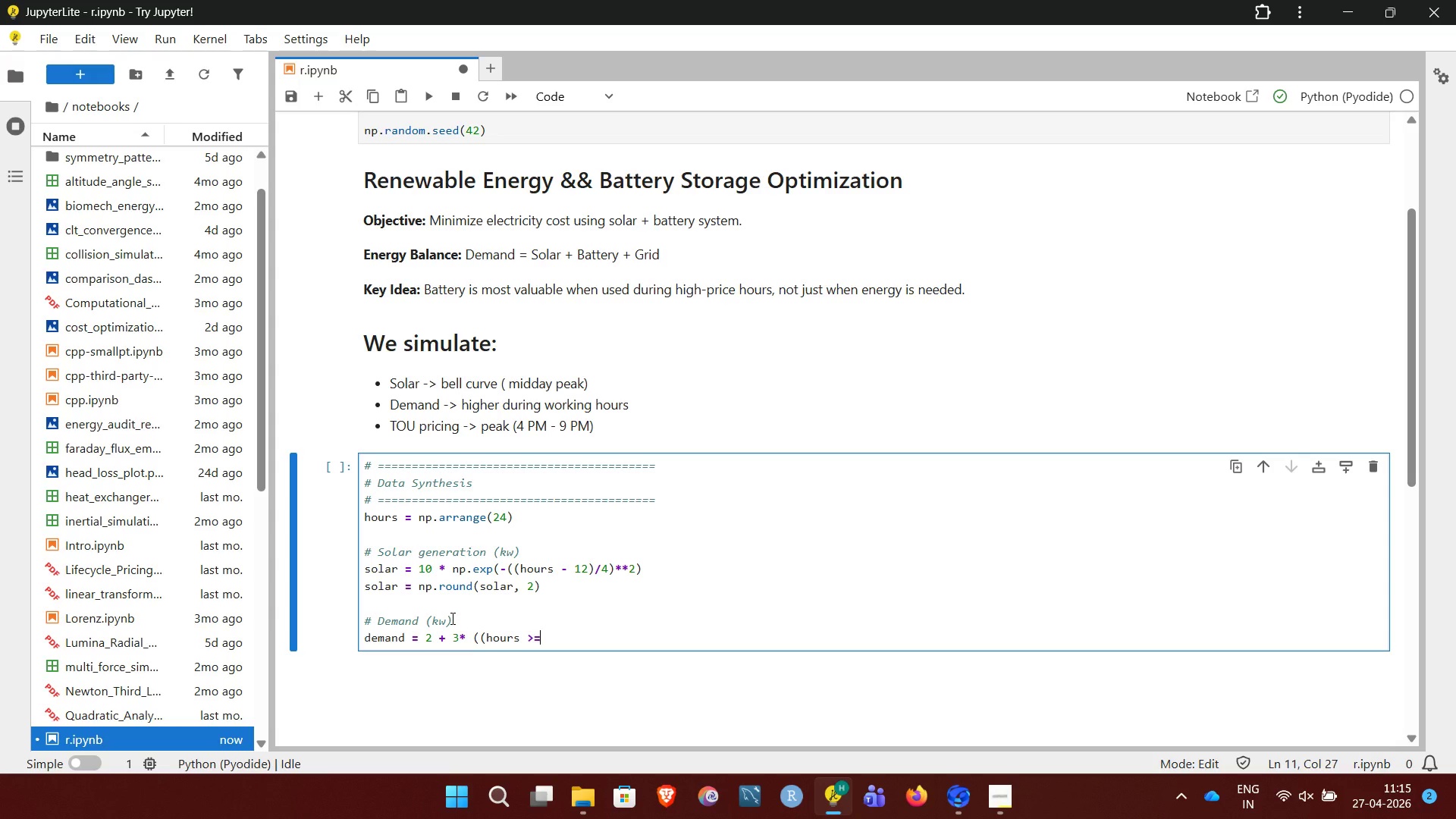 
hold_key(key=ShiftRight, duration=0.67)
 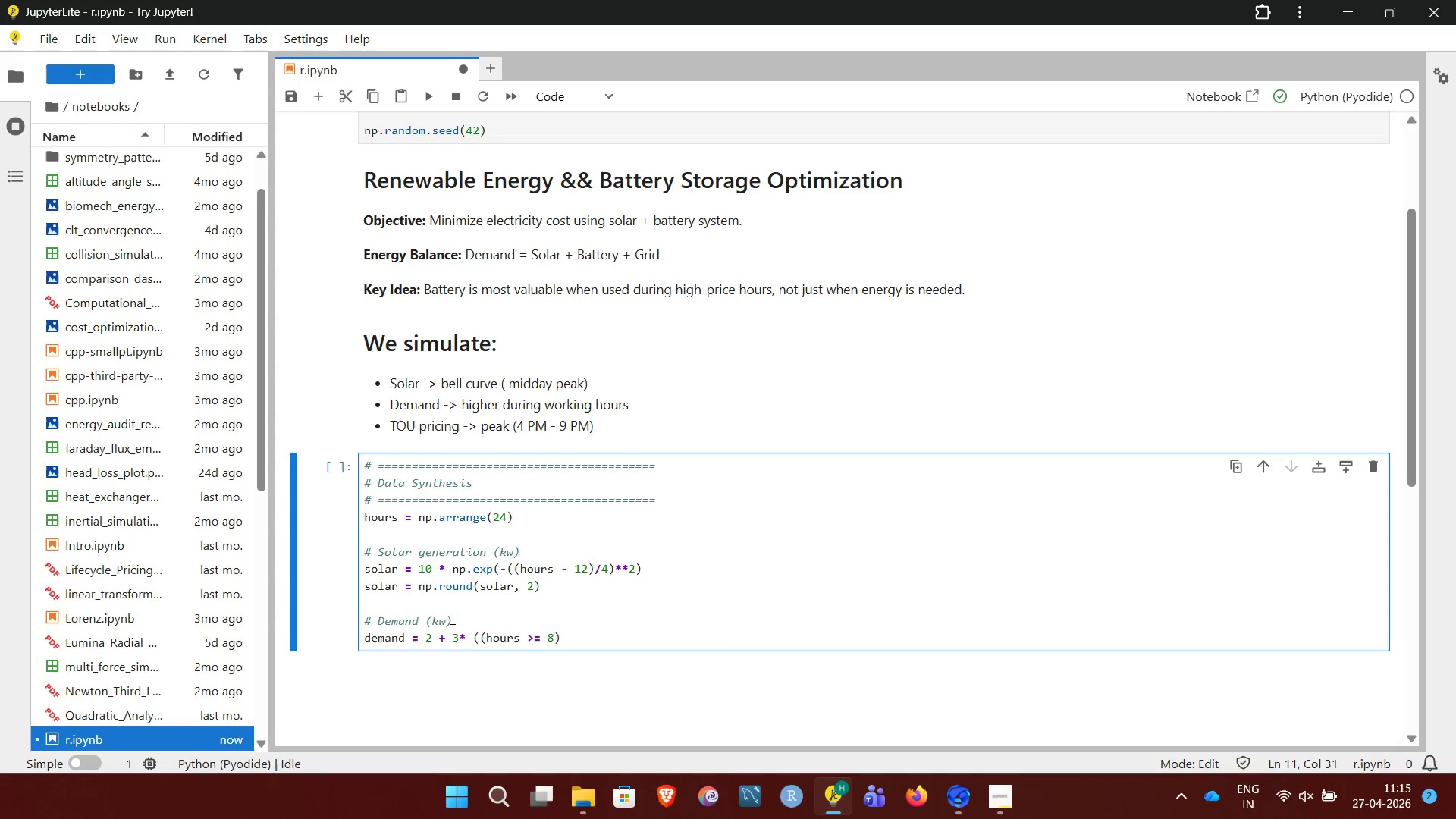 
hold_key(key=ShiftLeft, duration=1.59)
 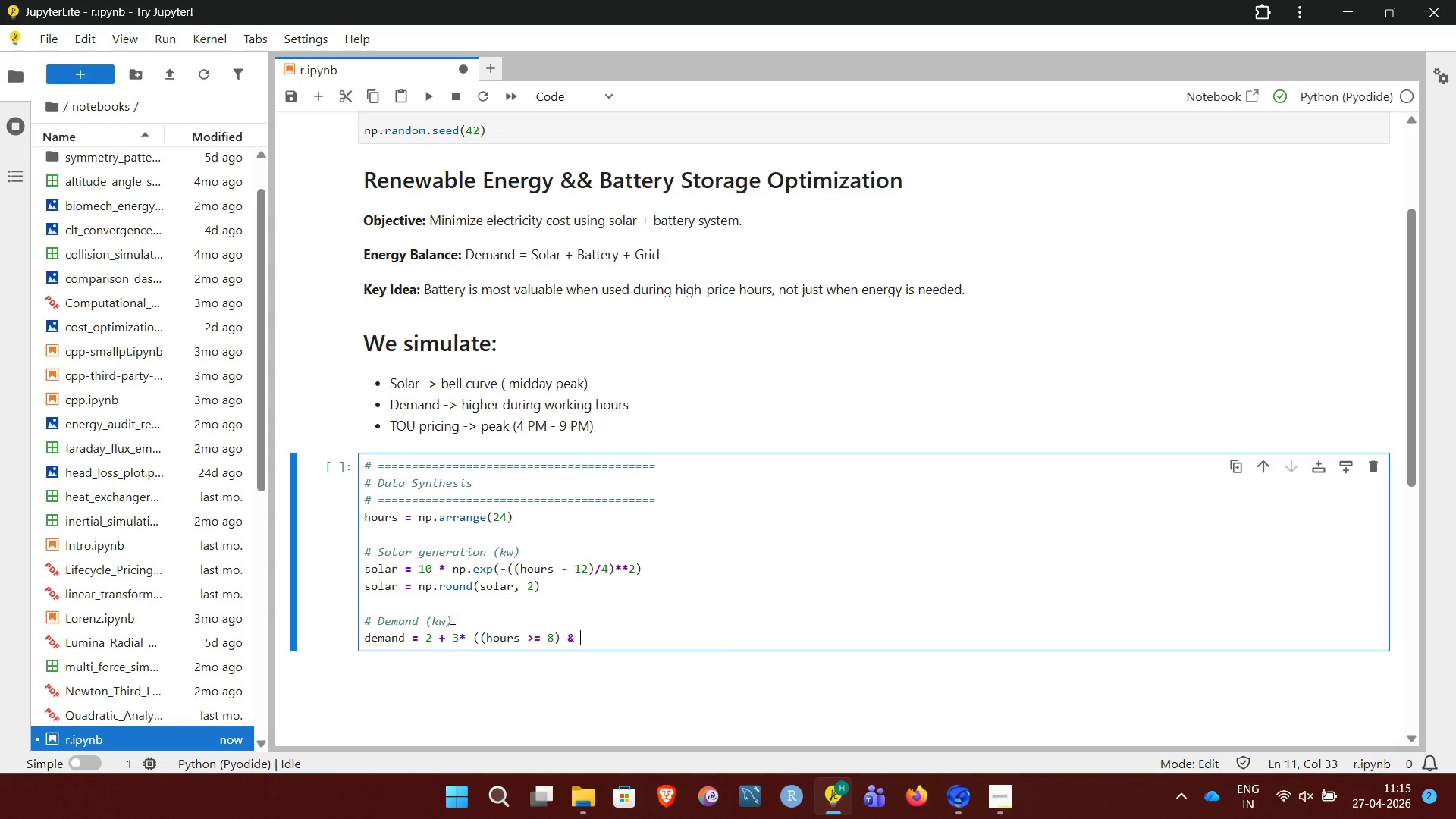 
hold_key(key=ShiftRight, duration=0.38)
 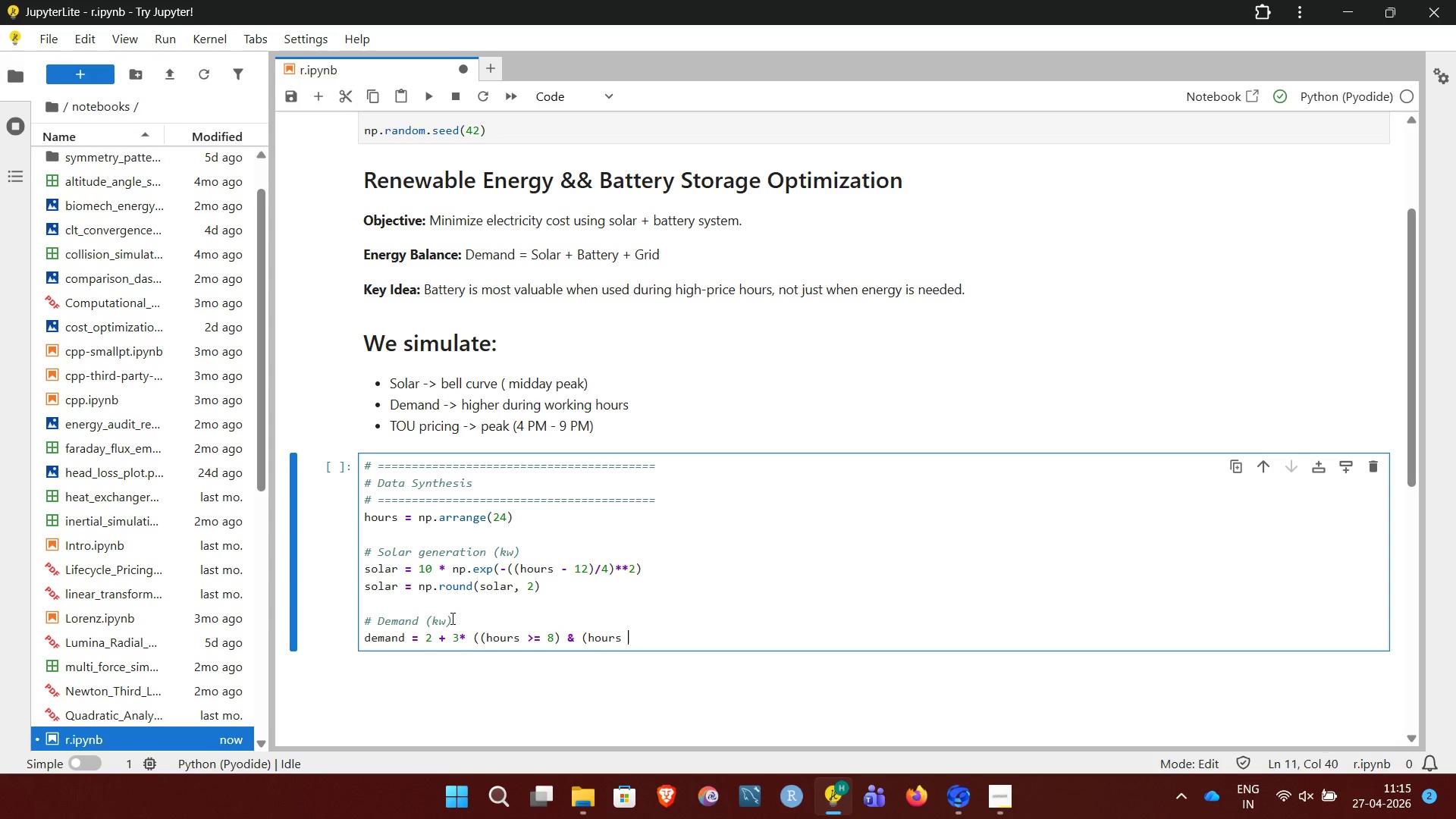 
hold_key(key=ShiftRight, duration=0.62)
 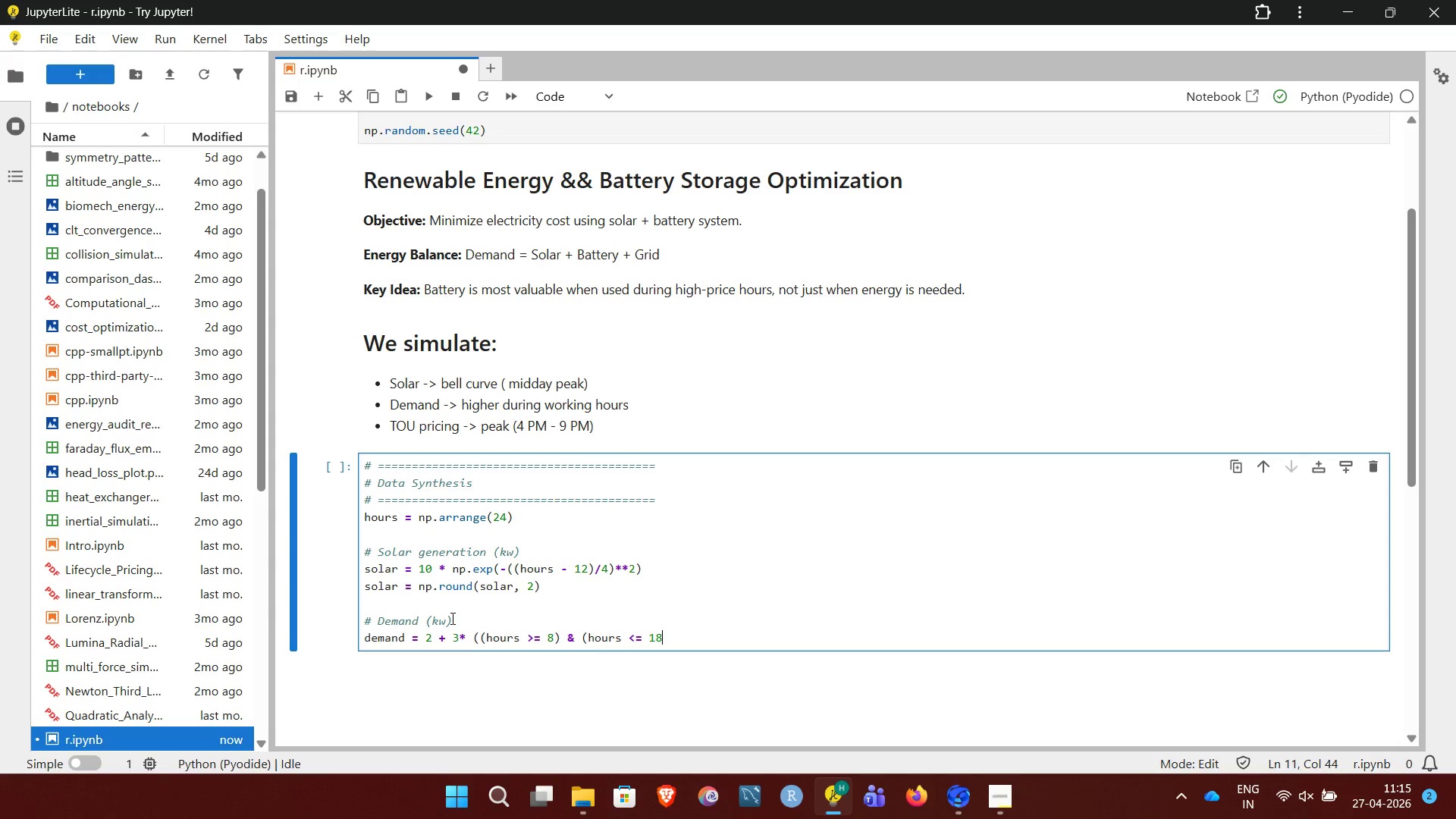 
hold_key(key=ShiftRight, duration=0.94)
 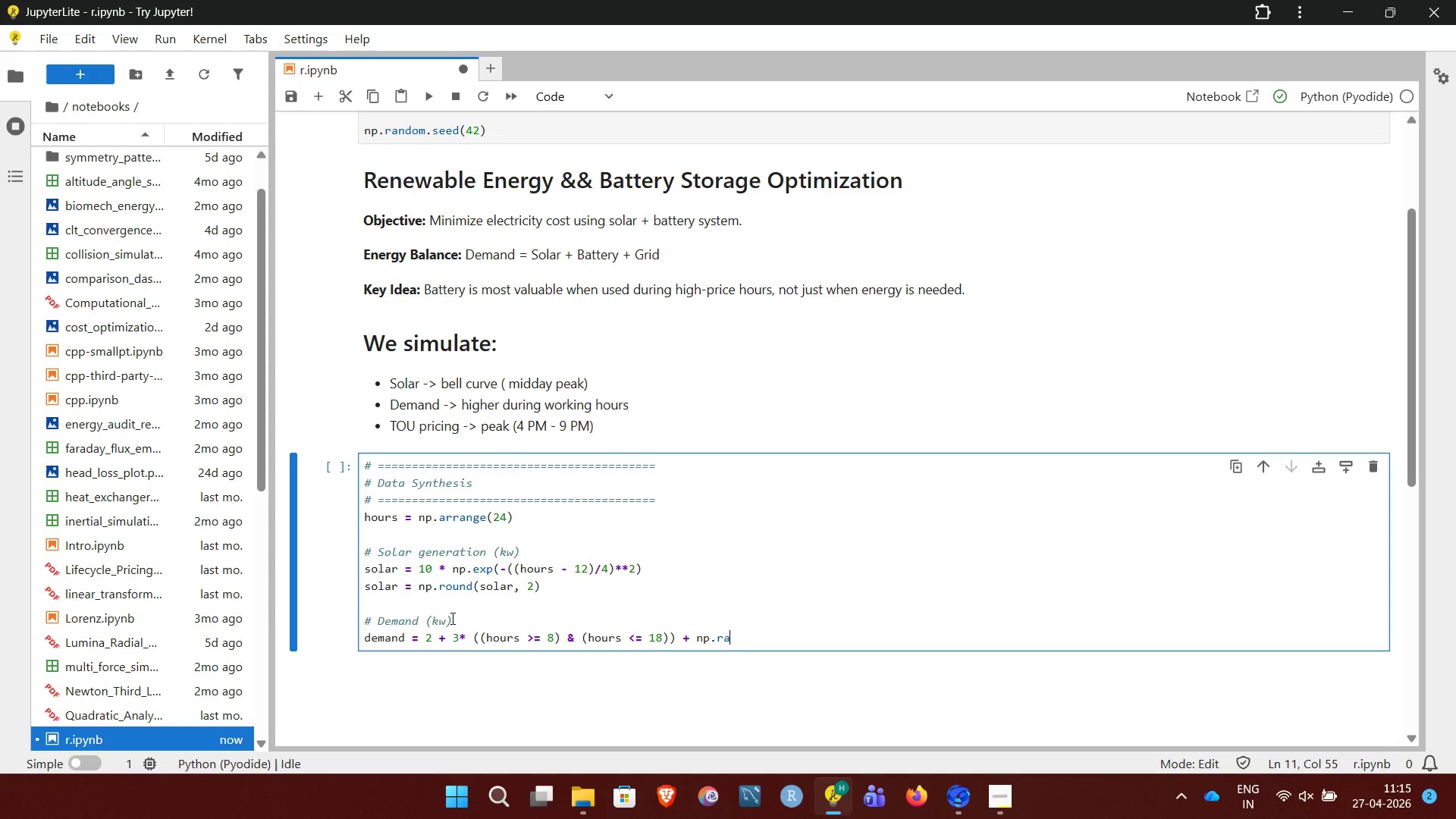 
wait(10.69)
 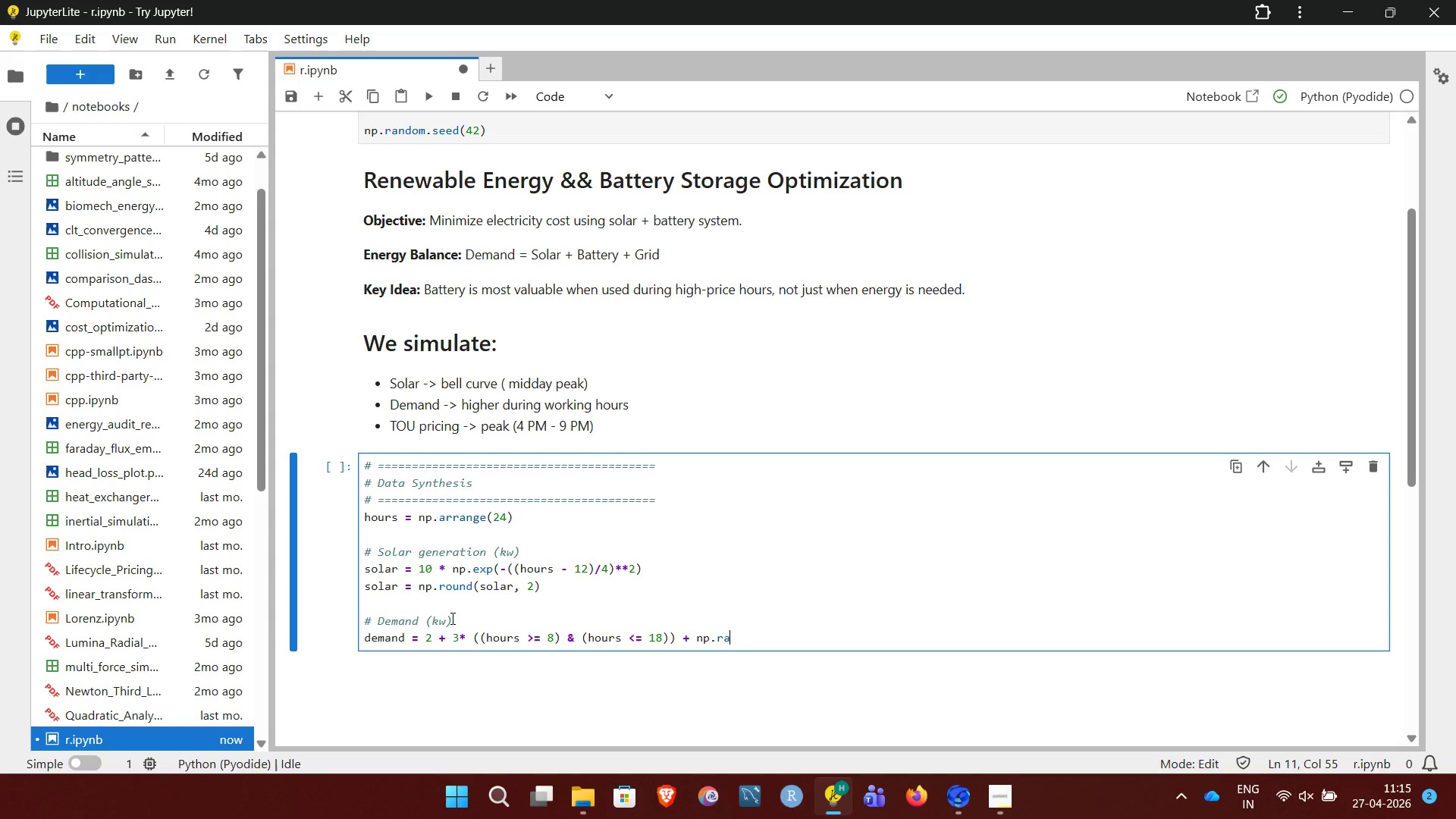 
hold_key(key=ShiftRight, duration=0.52)
 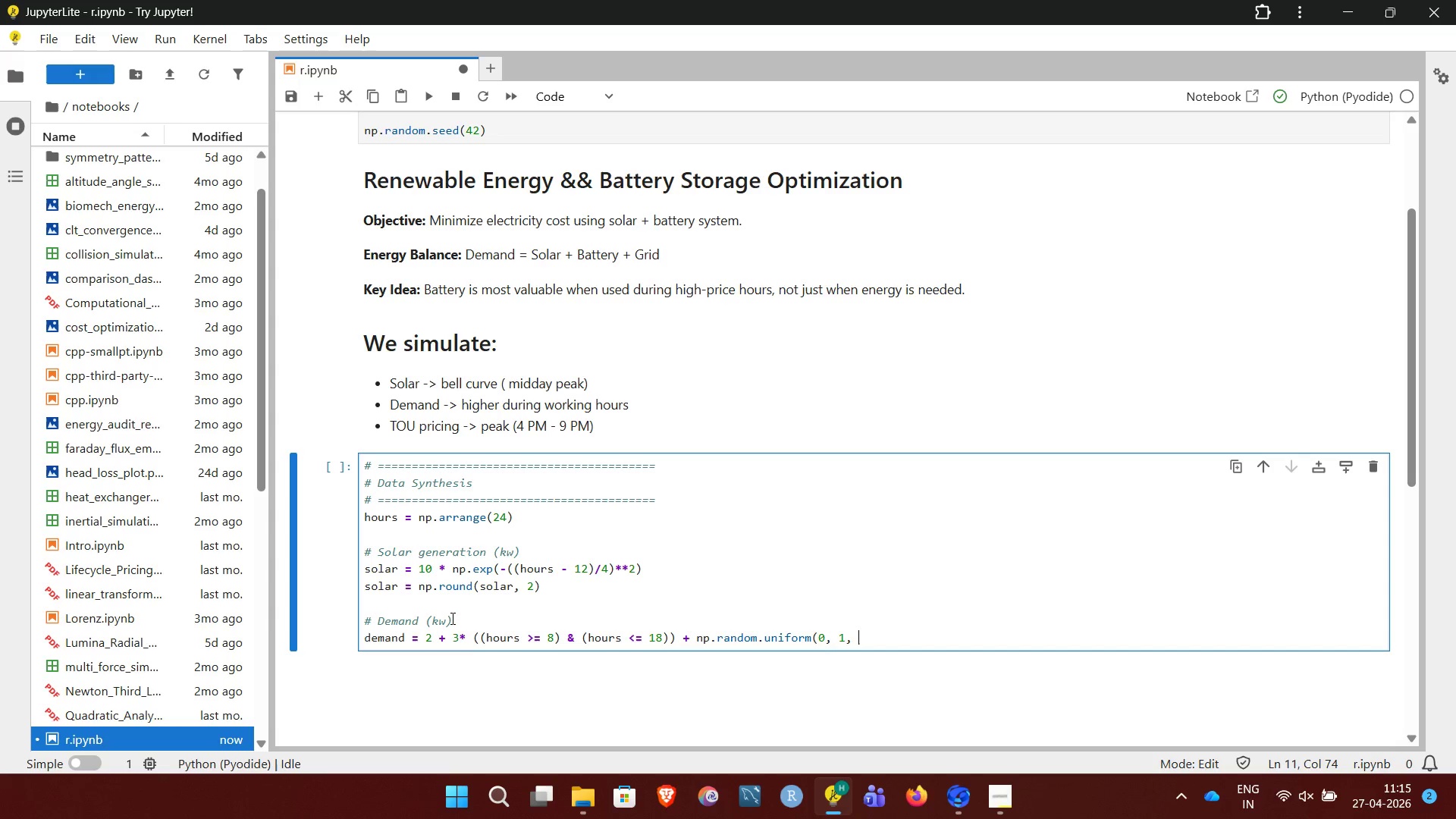 
hold_key(key=ShiftRight, duration=0.44)
 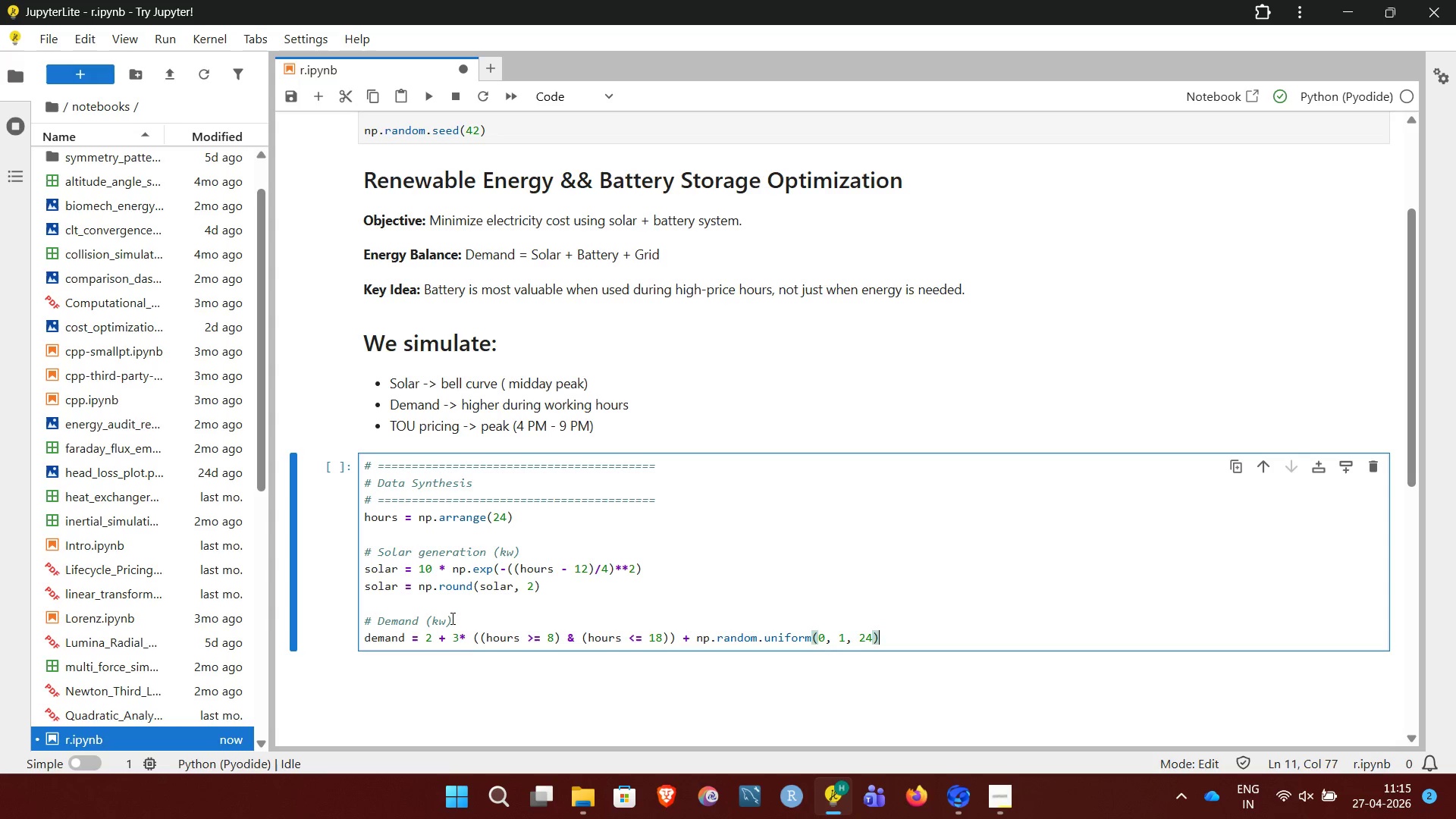 
key(Enter)
 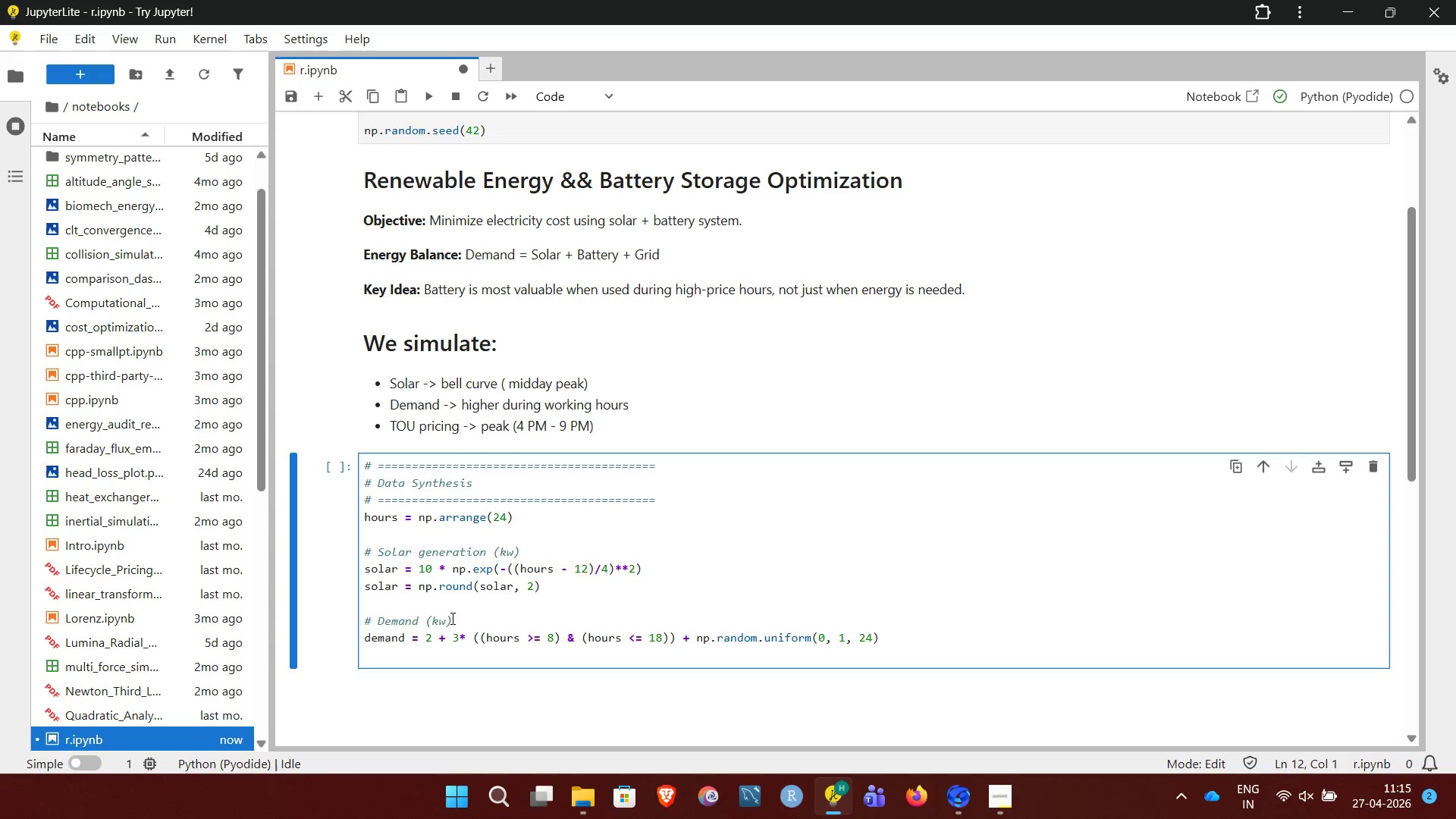 
type(deam)
key(Backspace)
key(Backspace)
type(mand = np.round(demand, 2))
 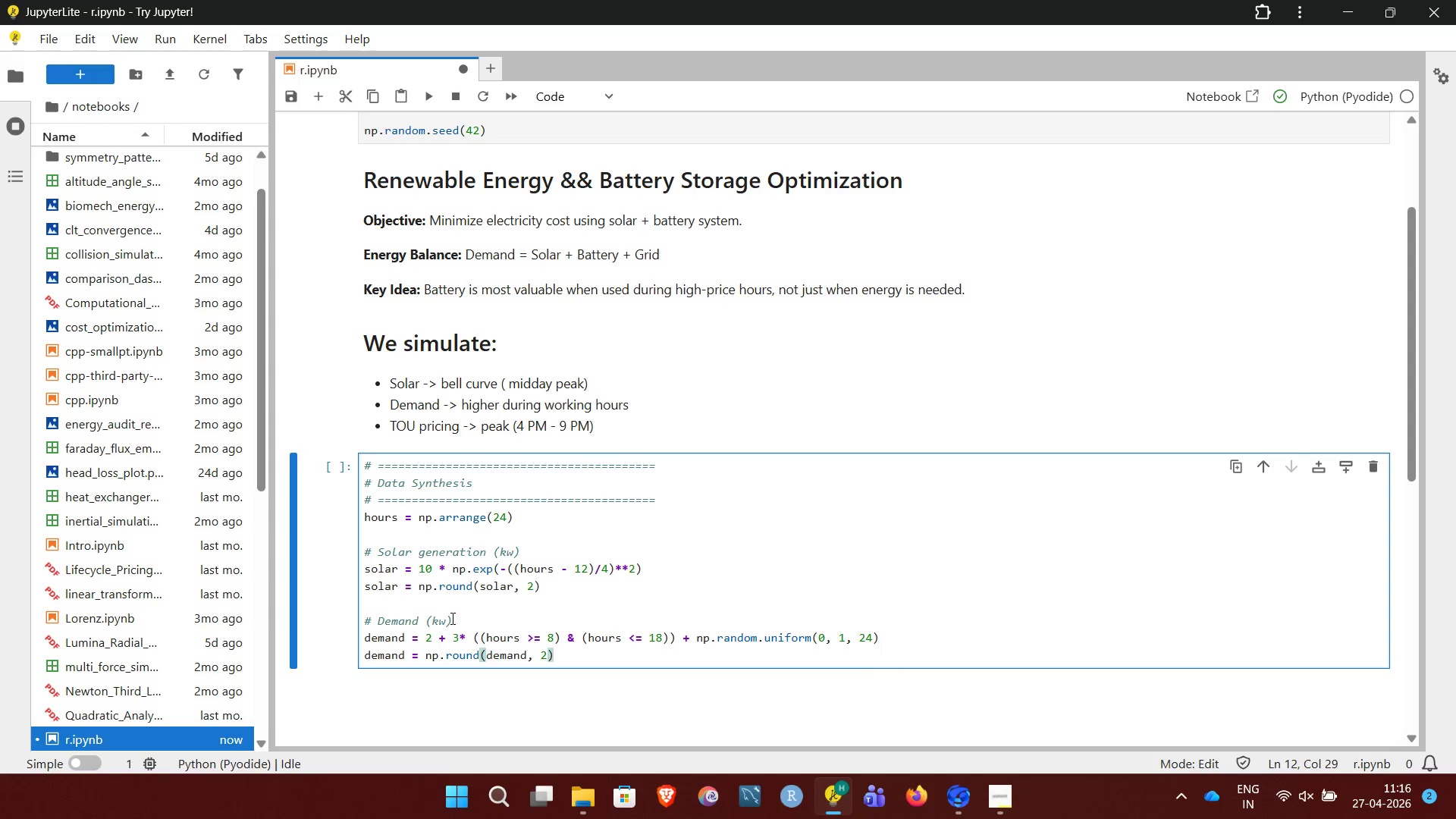 
key(Enter)
 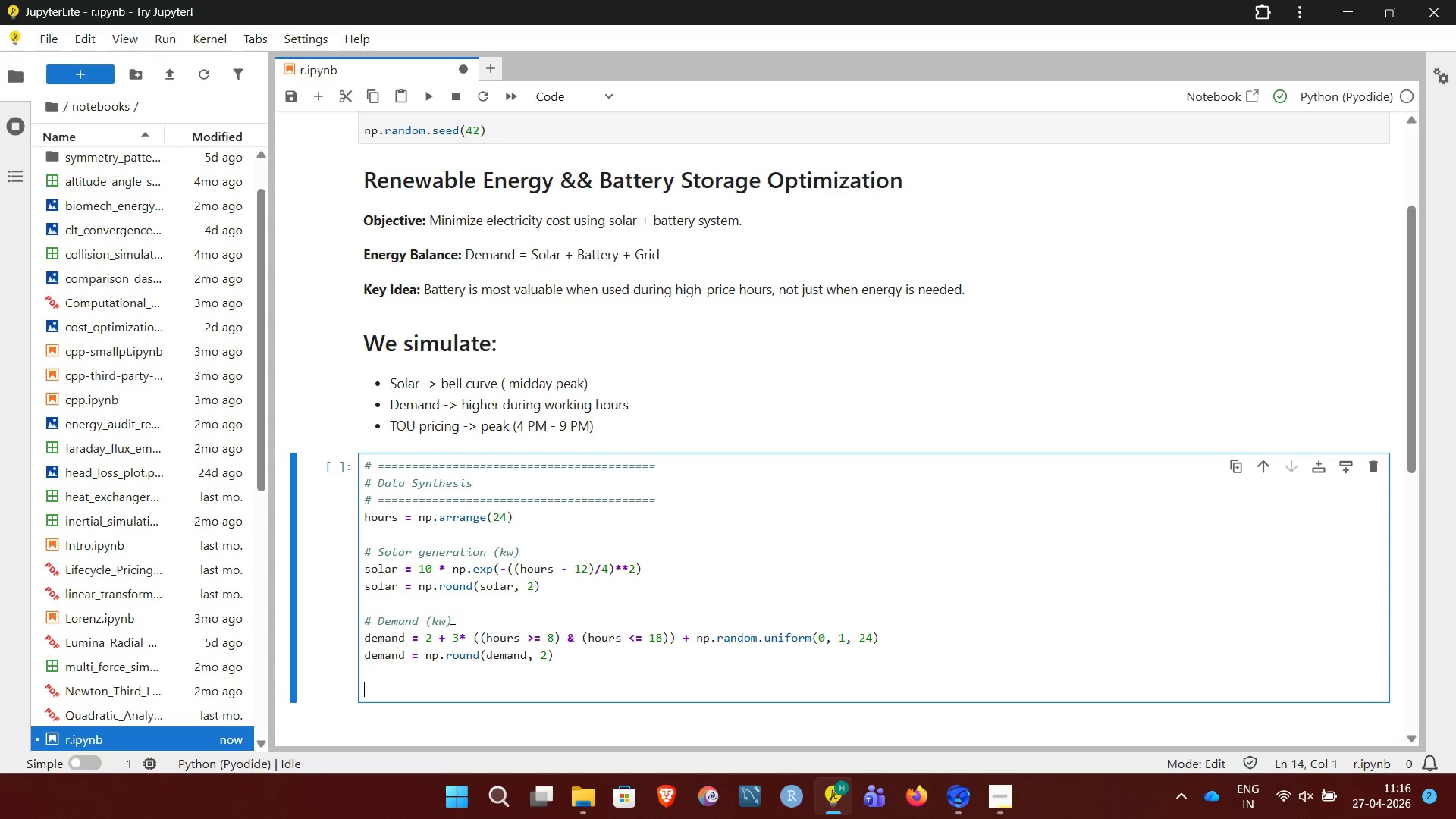 
key(Enter)
 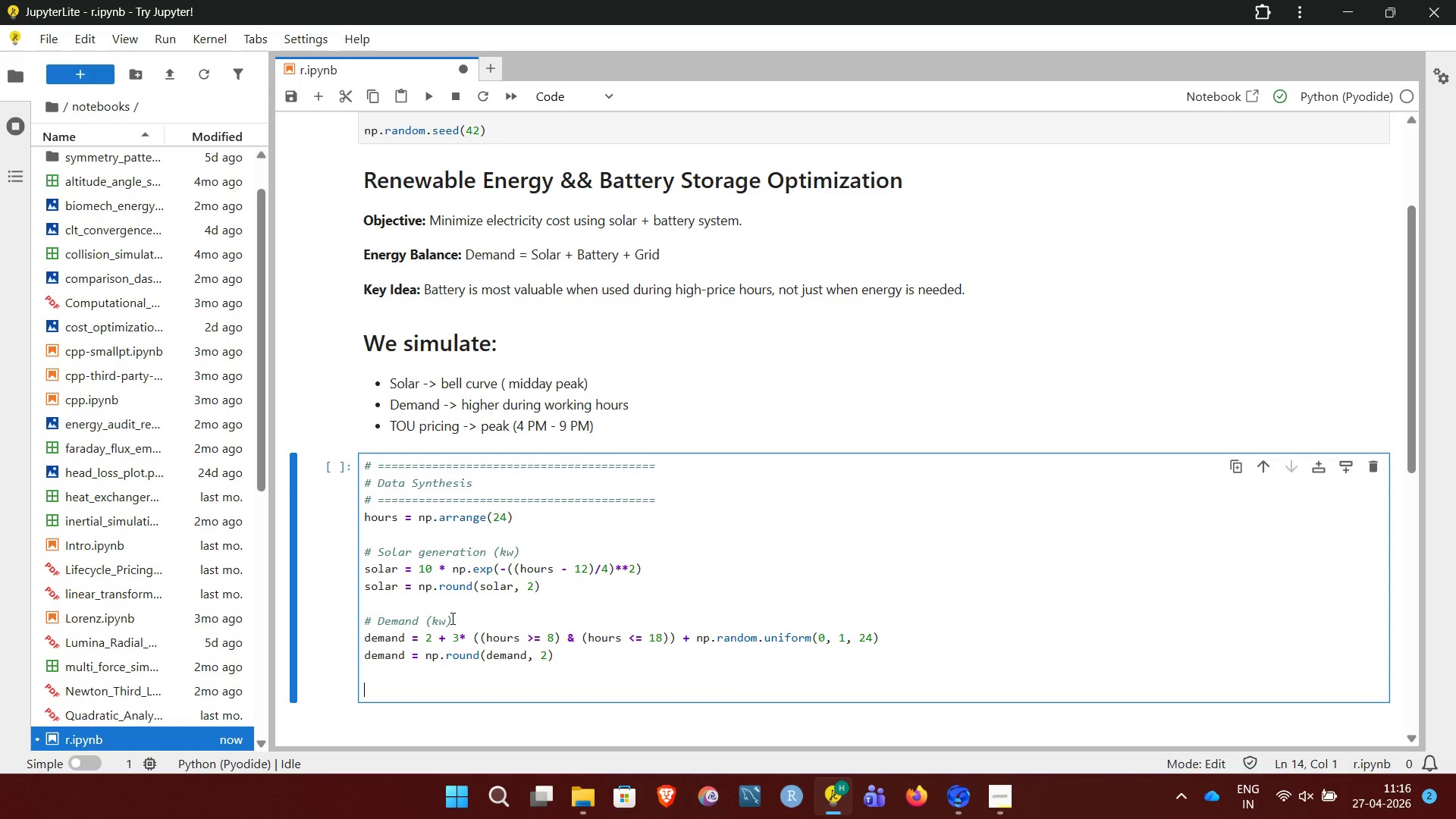 
key(Shift+3)
 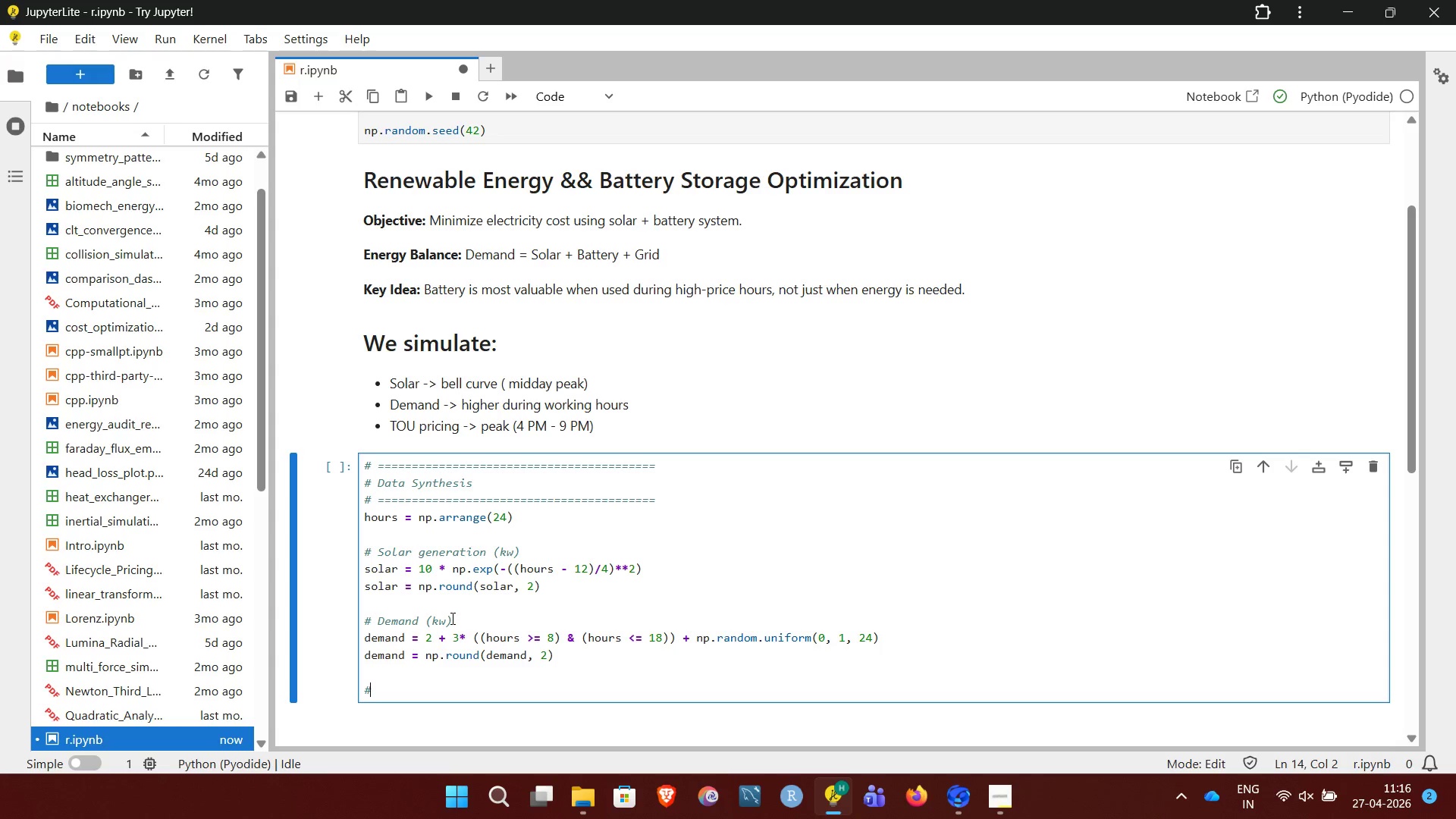 
key(Space)
 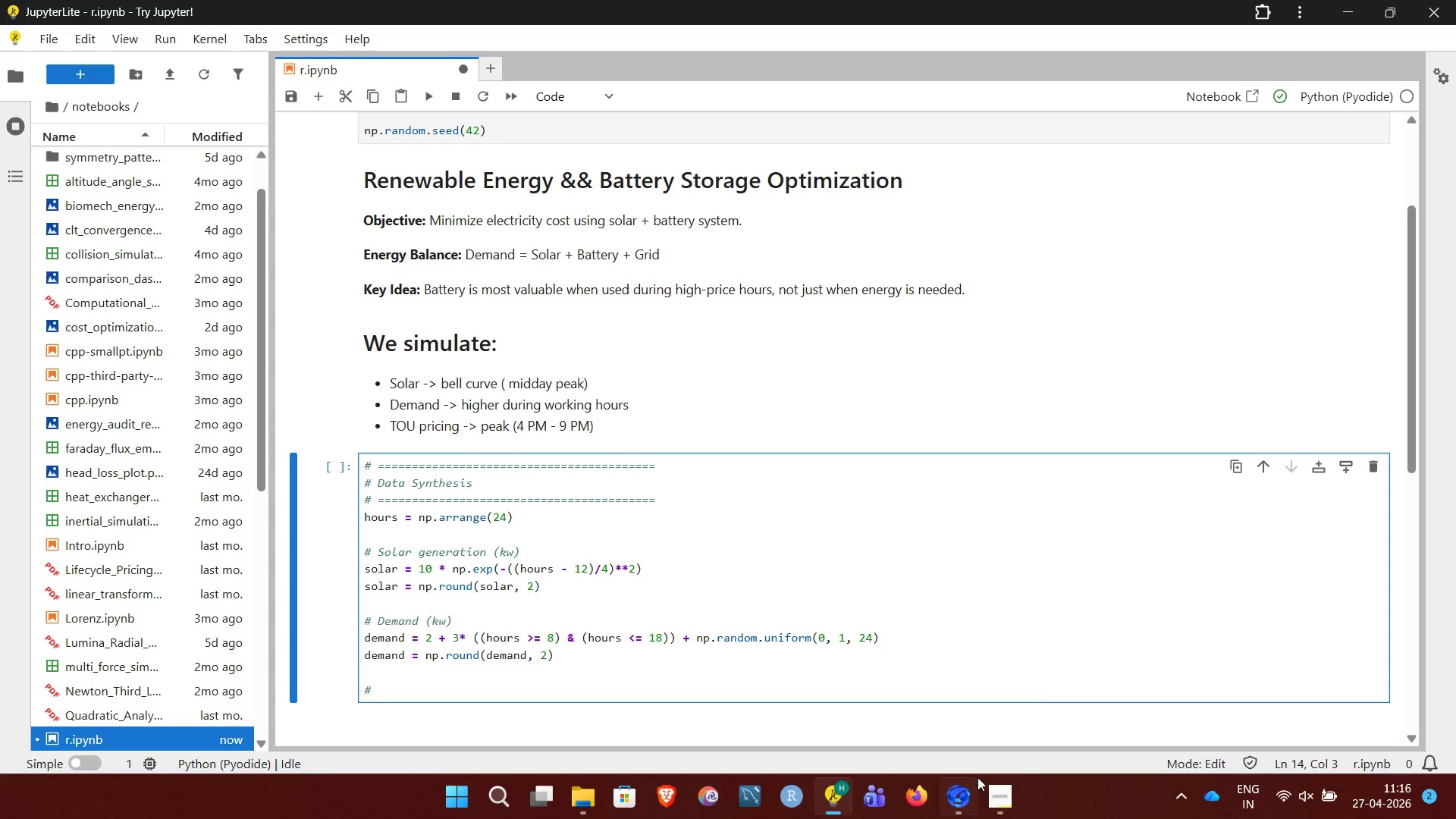 
left_click([996, 784])